 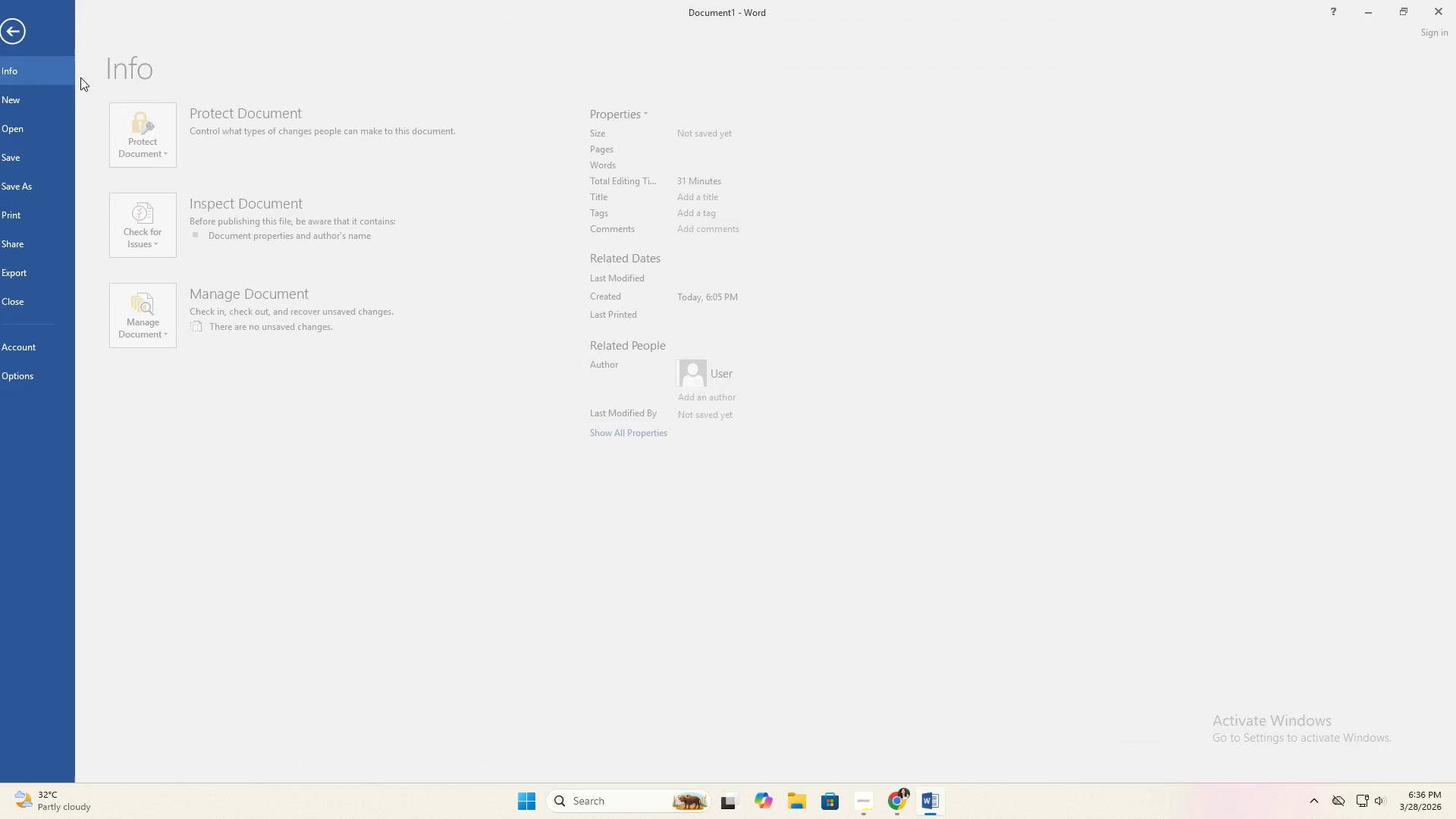 
left_click([61, 193])
 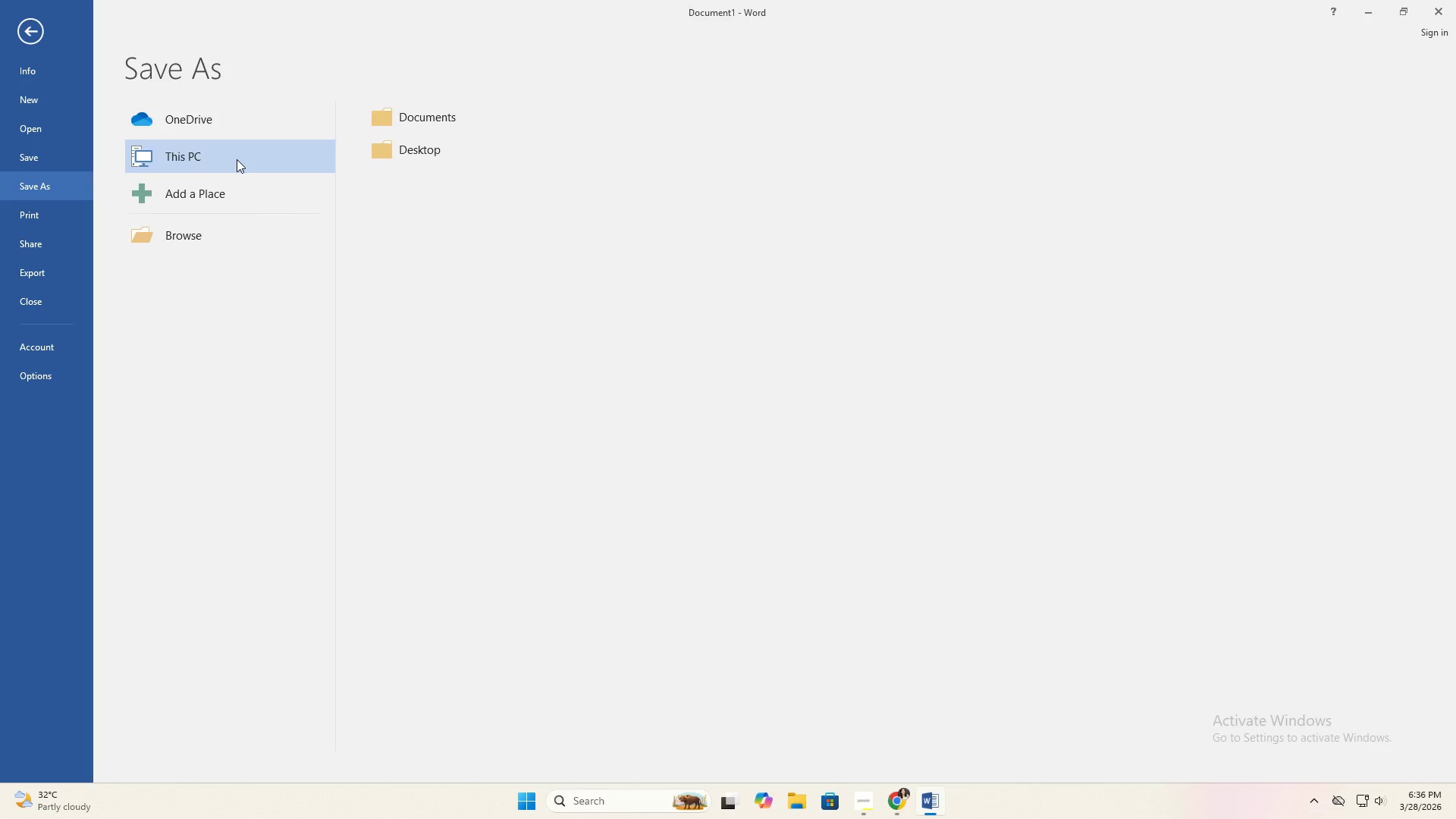 
double_click([237, 156])
 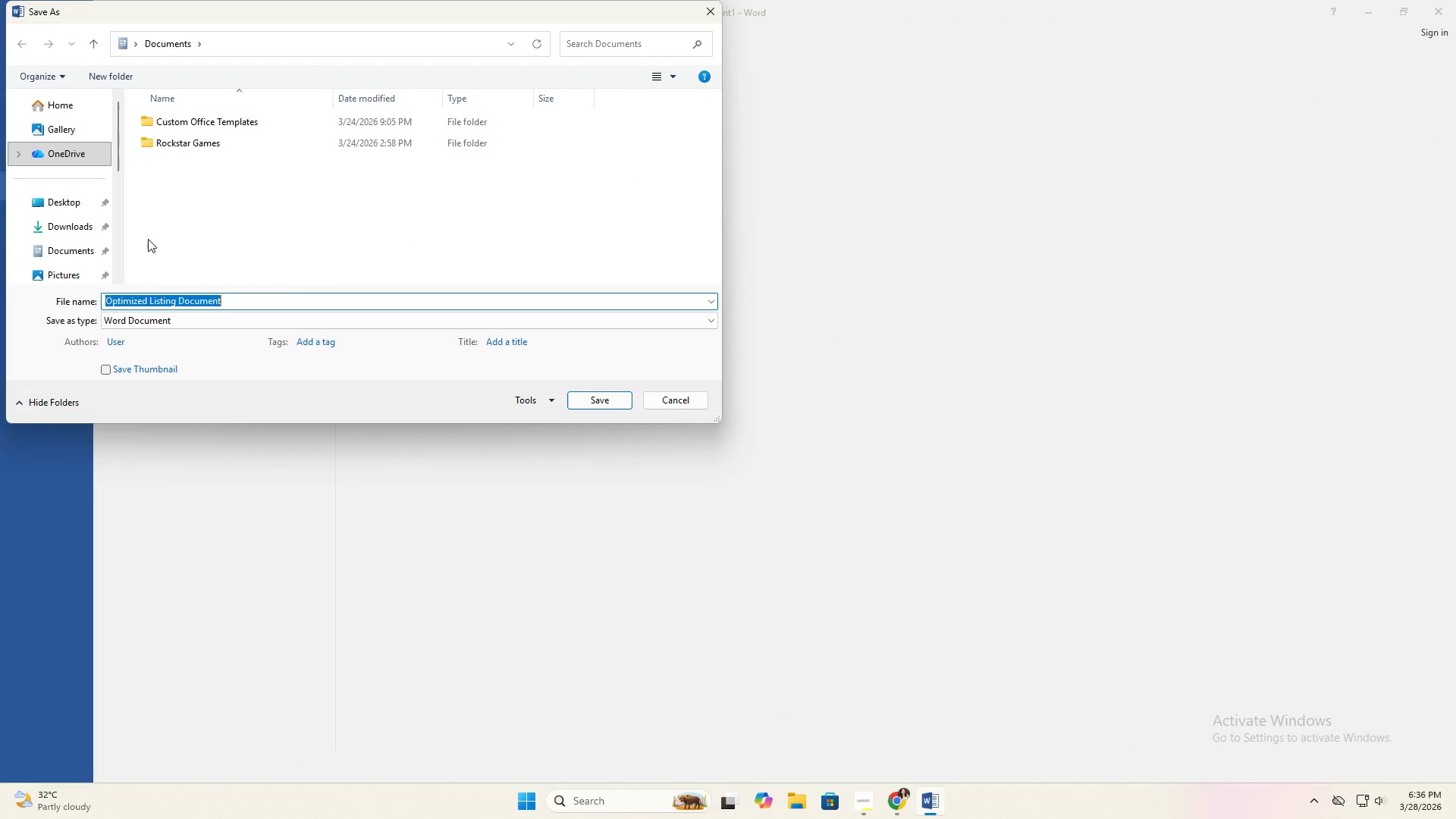 
left_click([80, 233])
 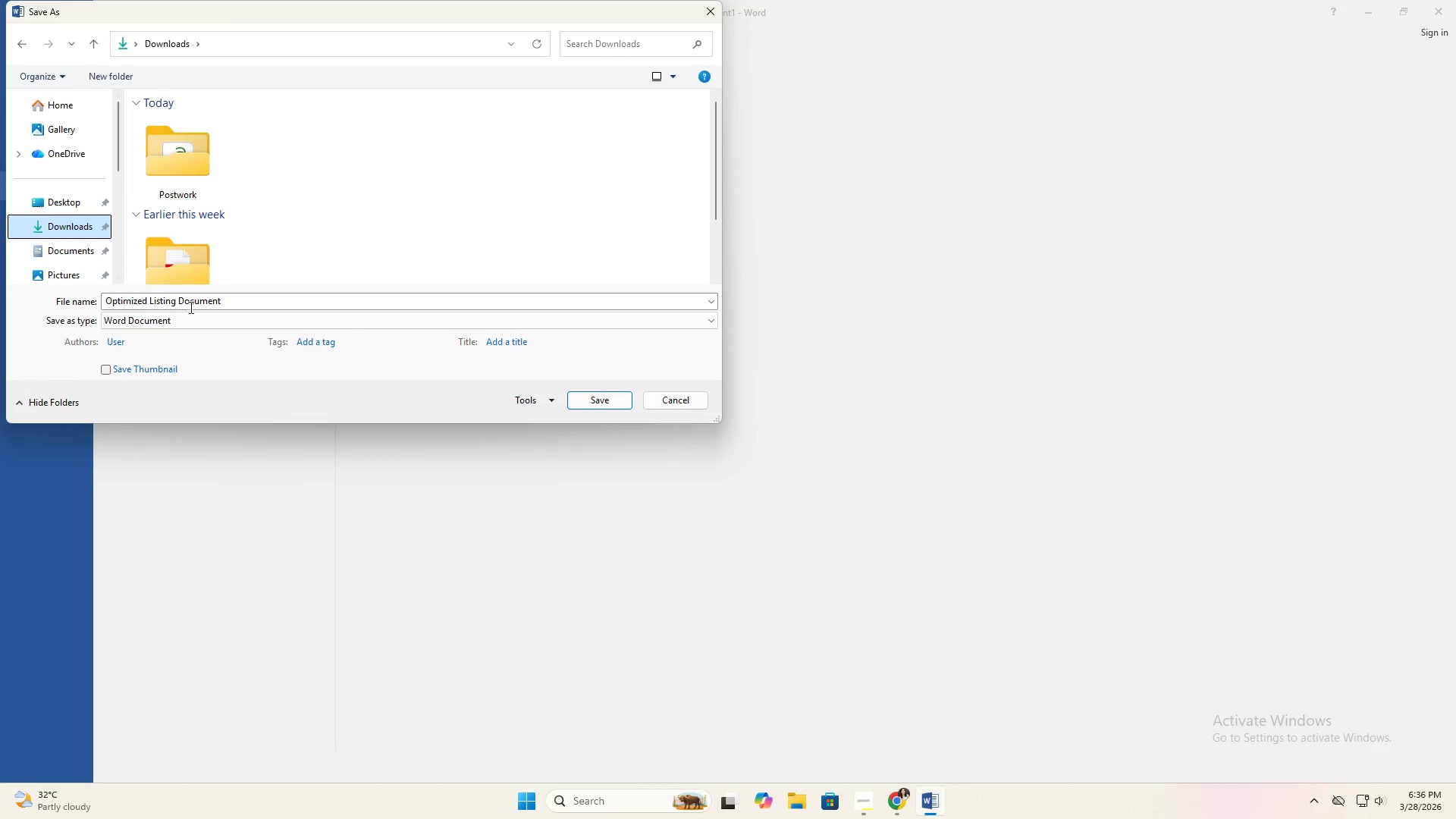 
left_click([174, 316])
 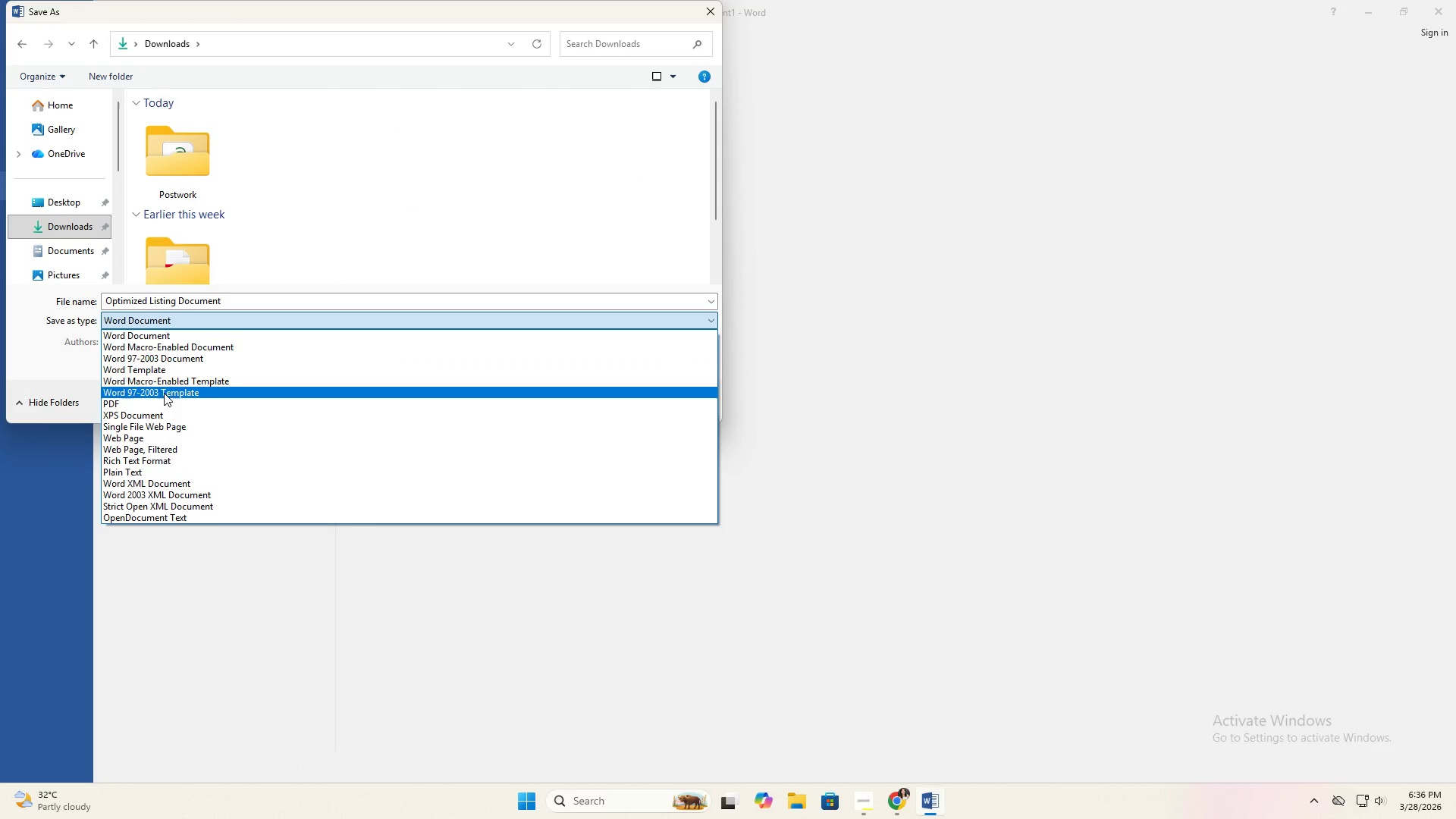 
left_click([152, 400])
 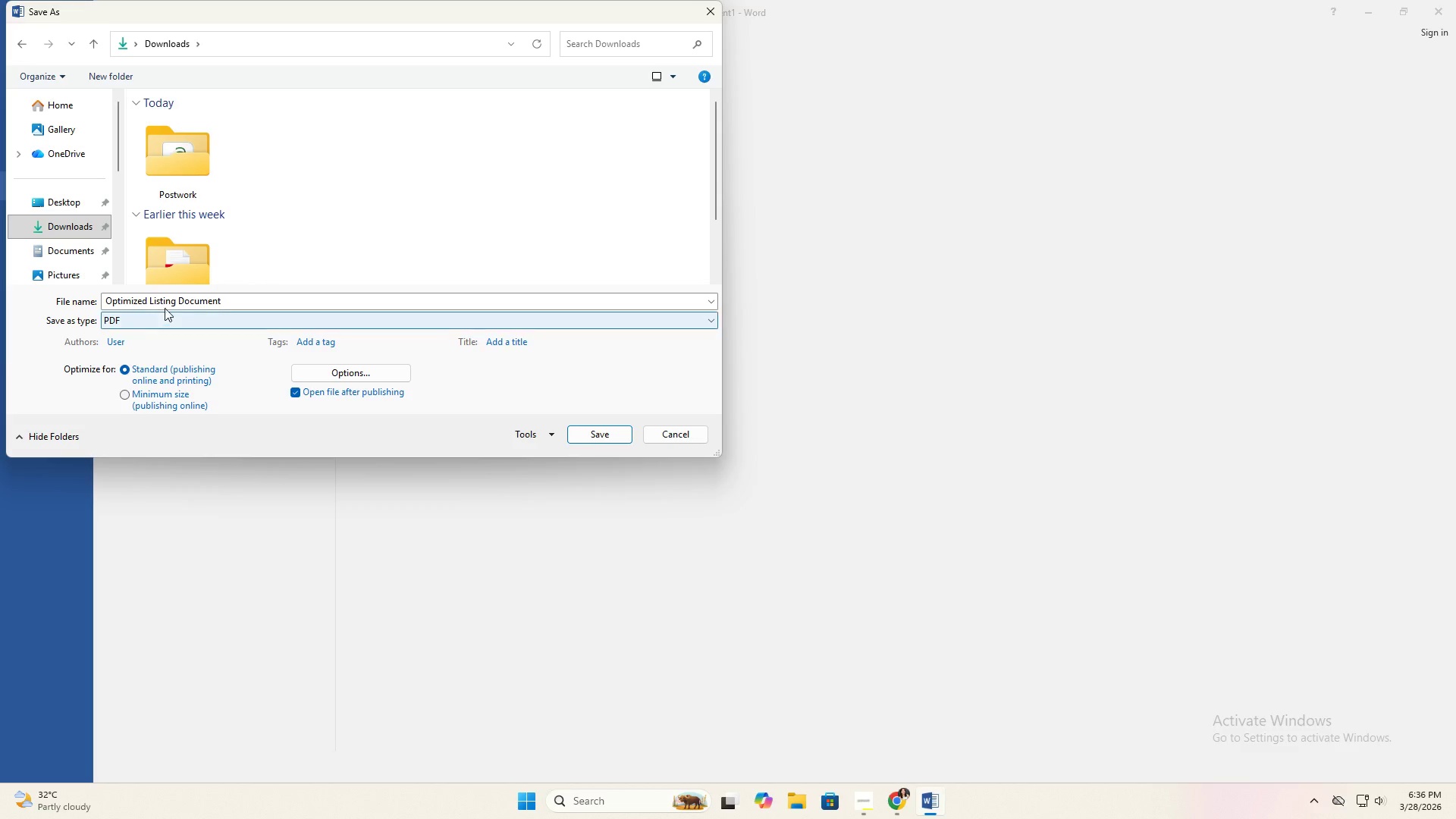 
left_click([168, 305])
 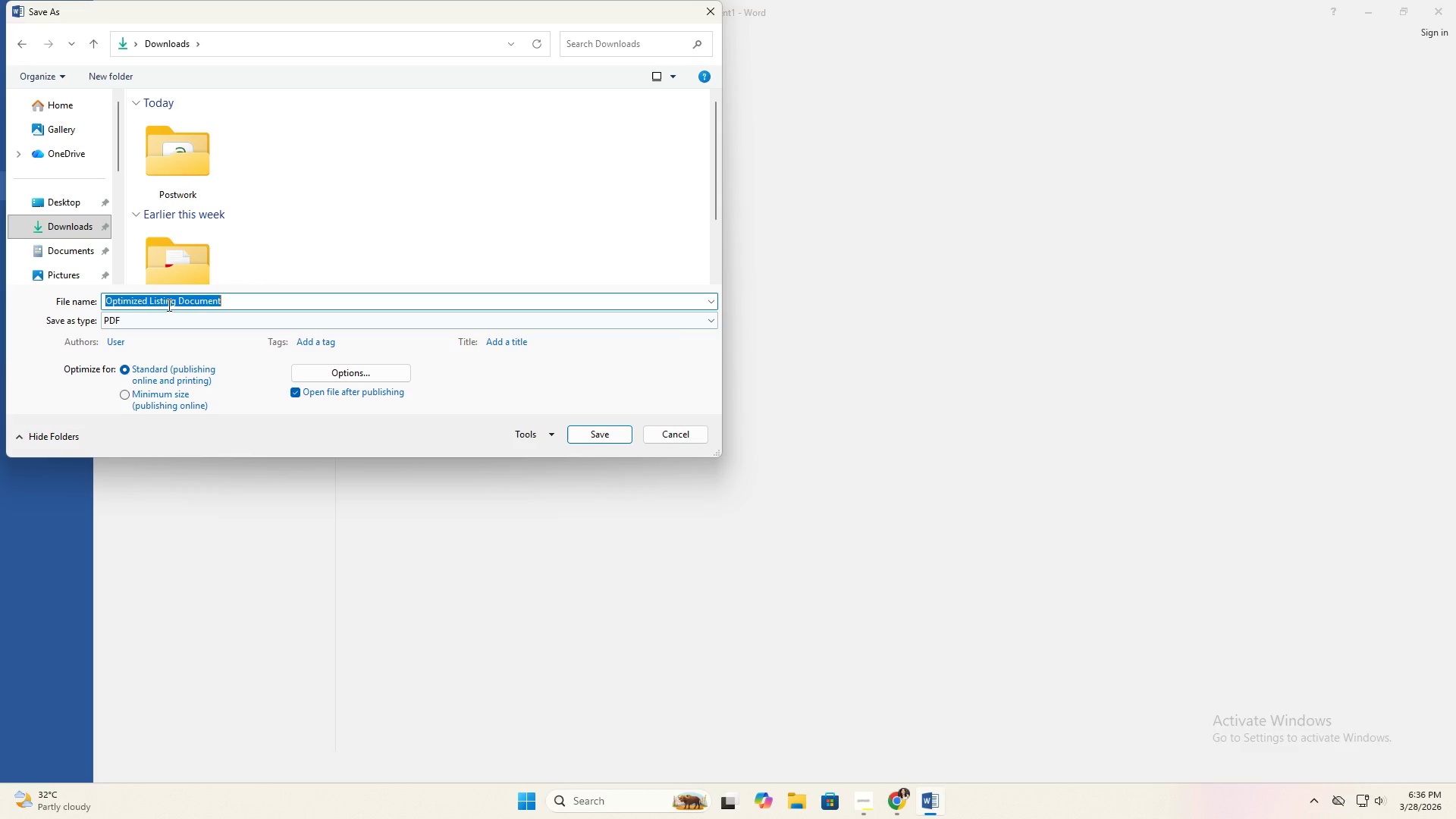 
key(Control+V)
 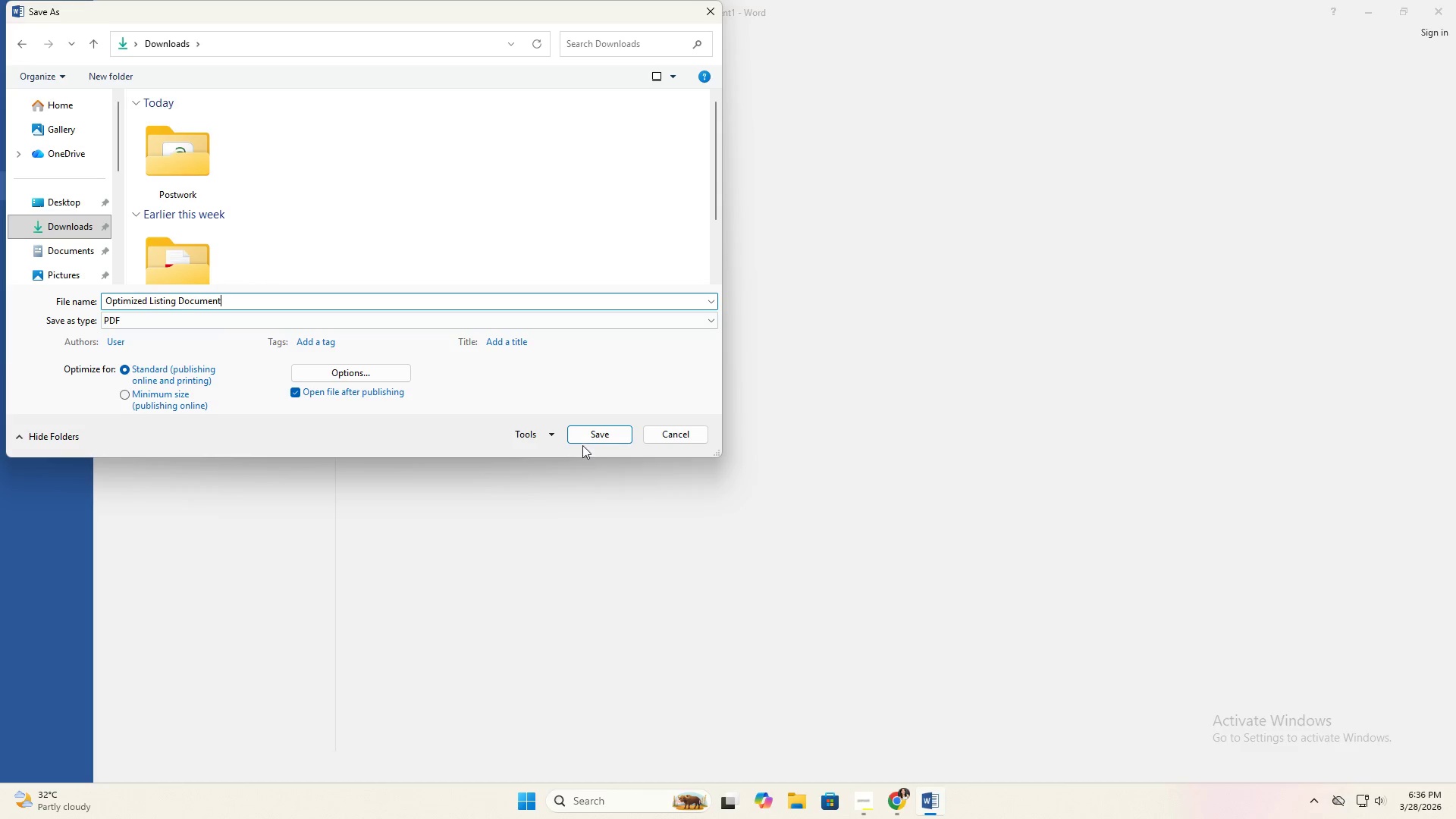 
left_click([590, 441])
 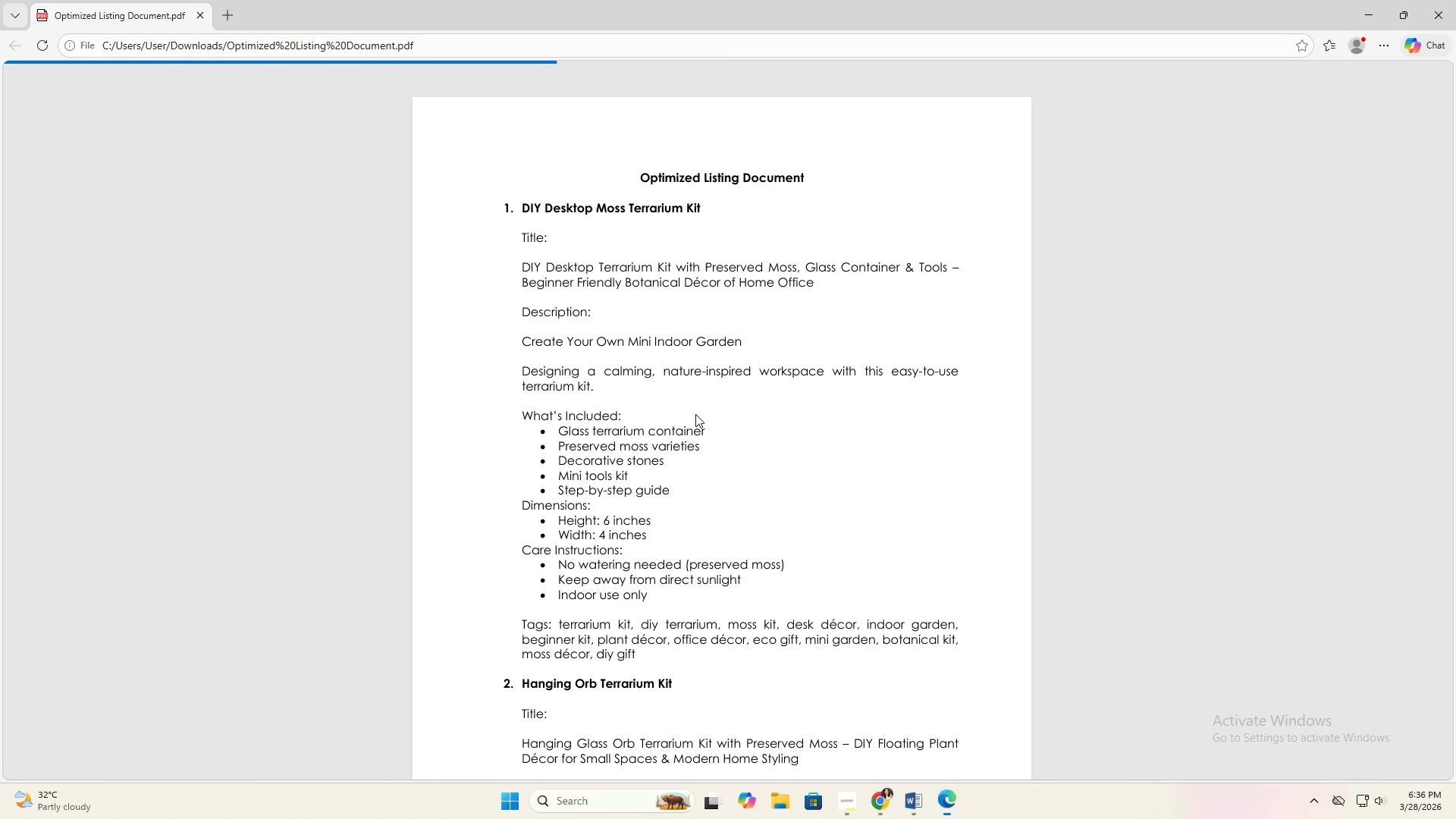 
scroll: coordinate [703, 414], scroll_direction: down, amount: 14.0
 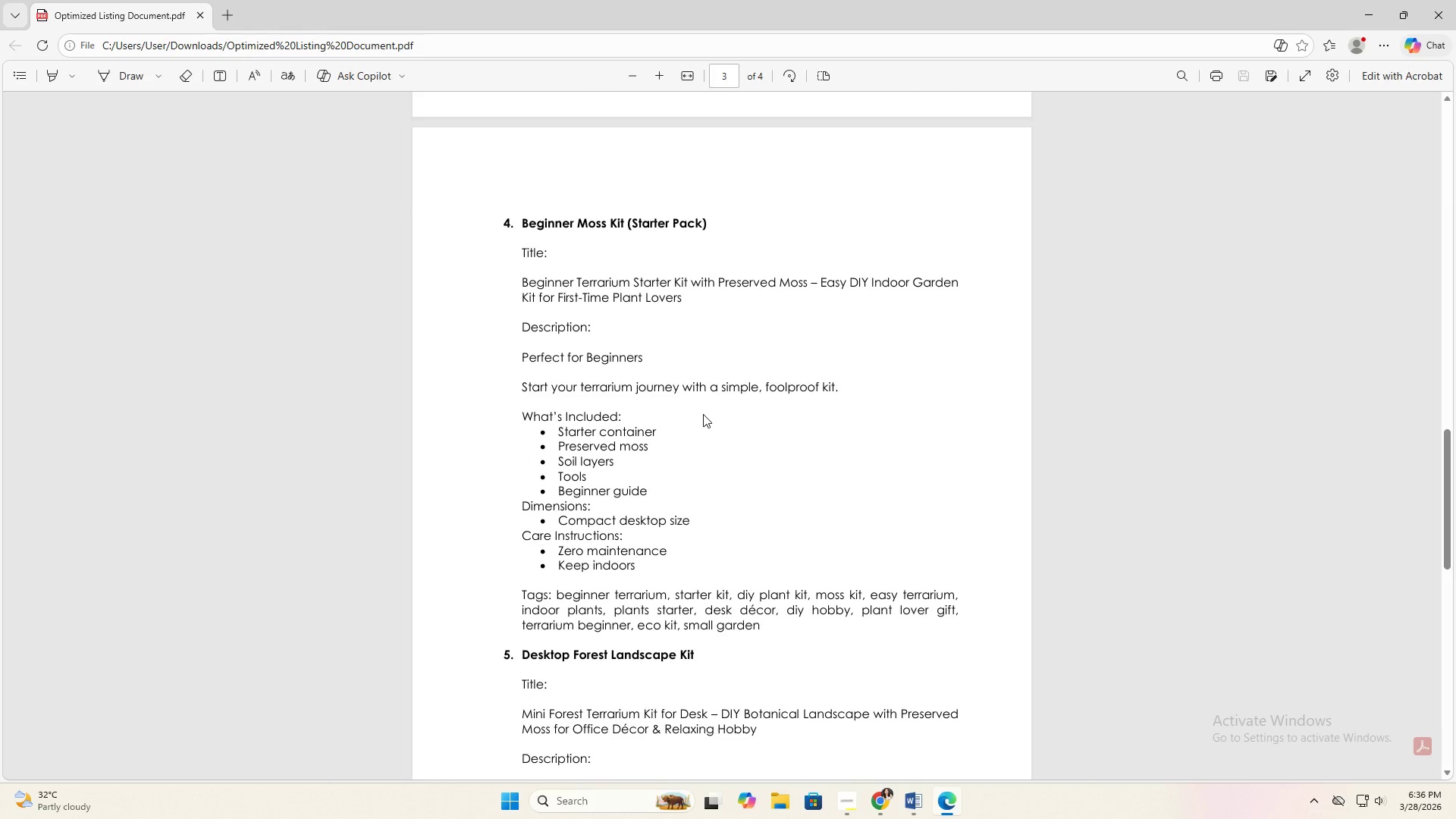 
scroll: coordinate [706, 414], scroll_direction: up, amount: 19.0
 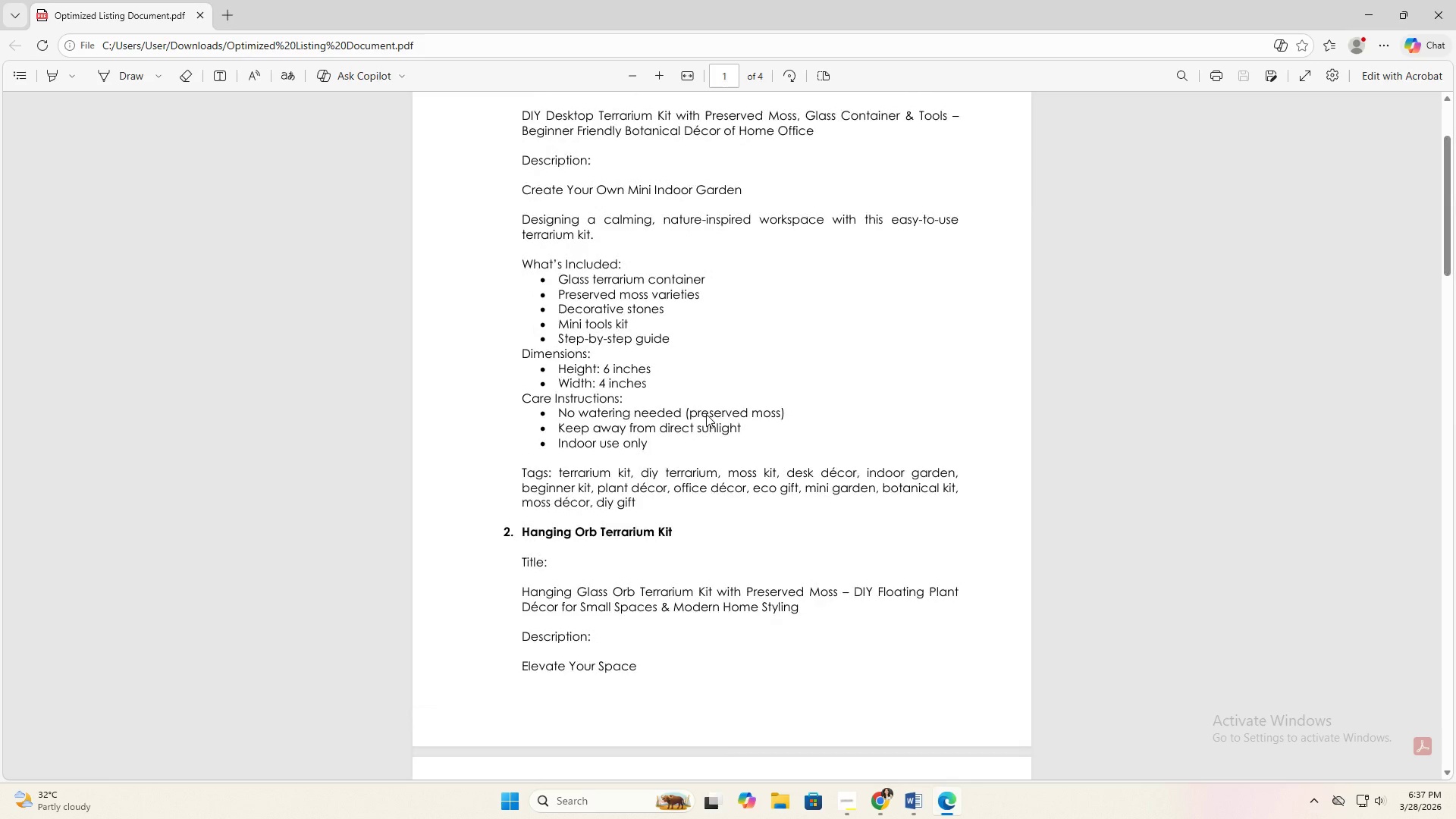 
scroll: coordinate [704, 413], scroll_direction: down, amount: 33.0
 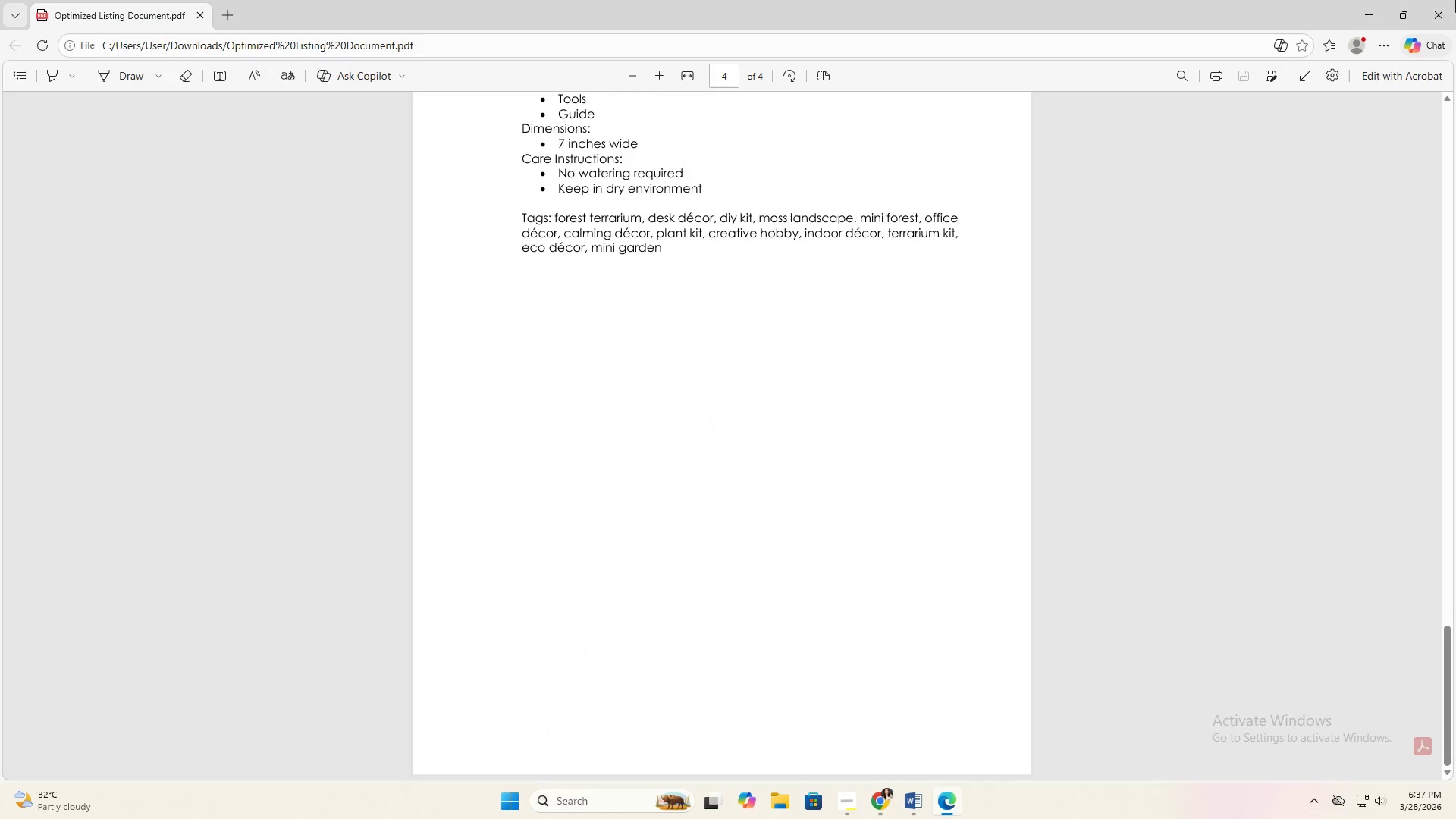 
left_click([1455, 0])
 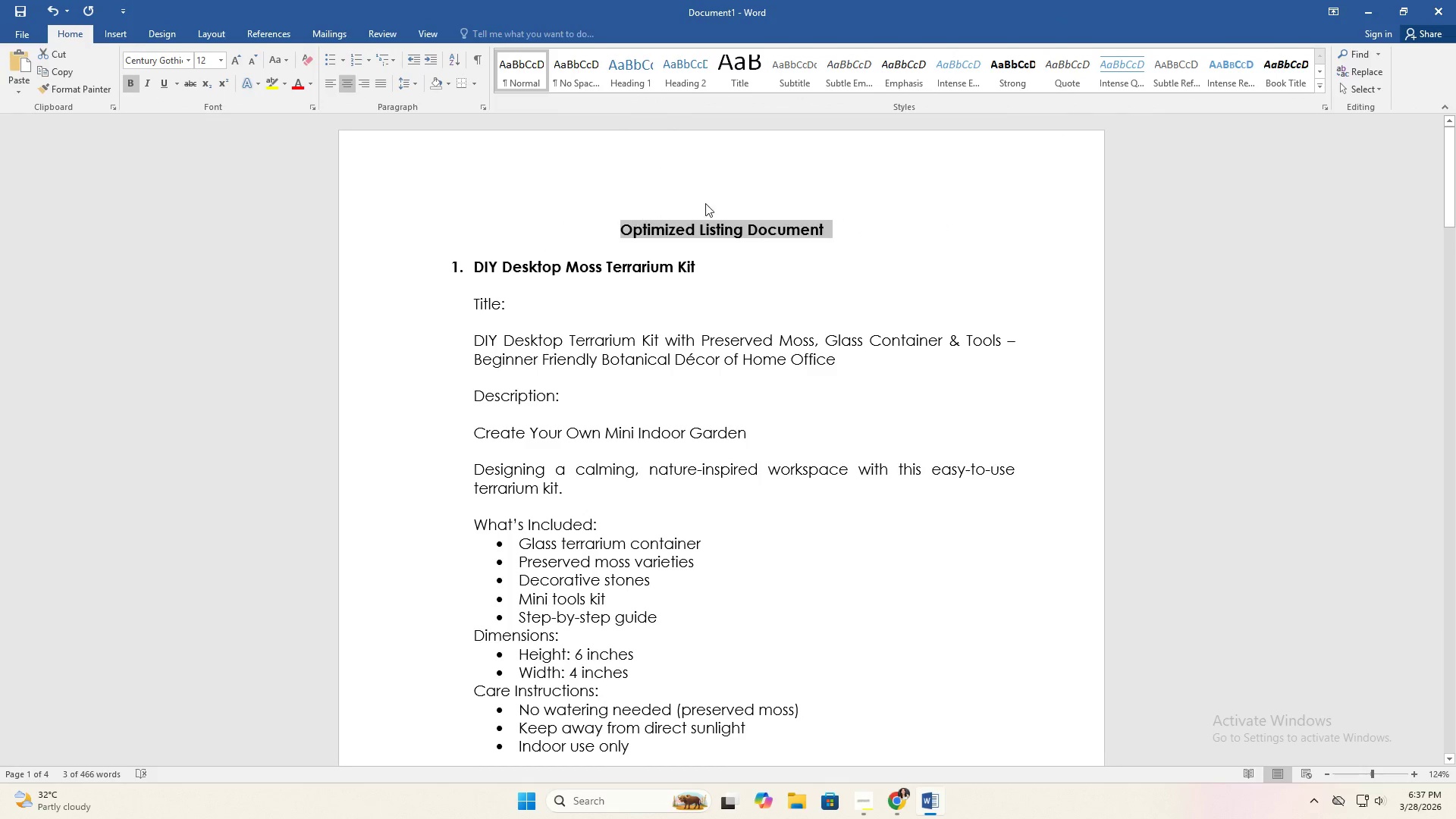 
left_click([1455, 39])
 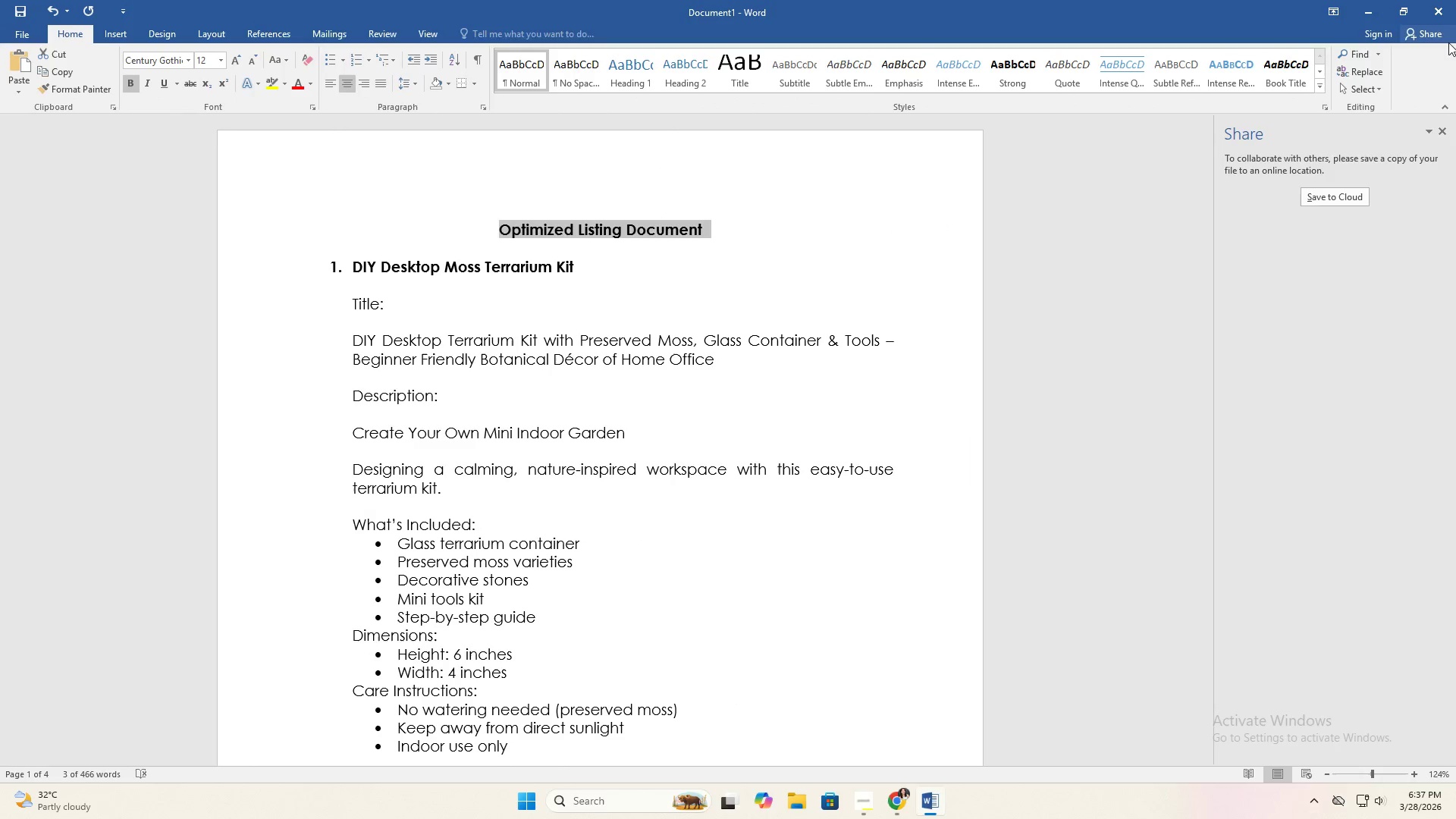 
left_click([1448, 0])
 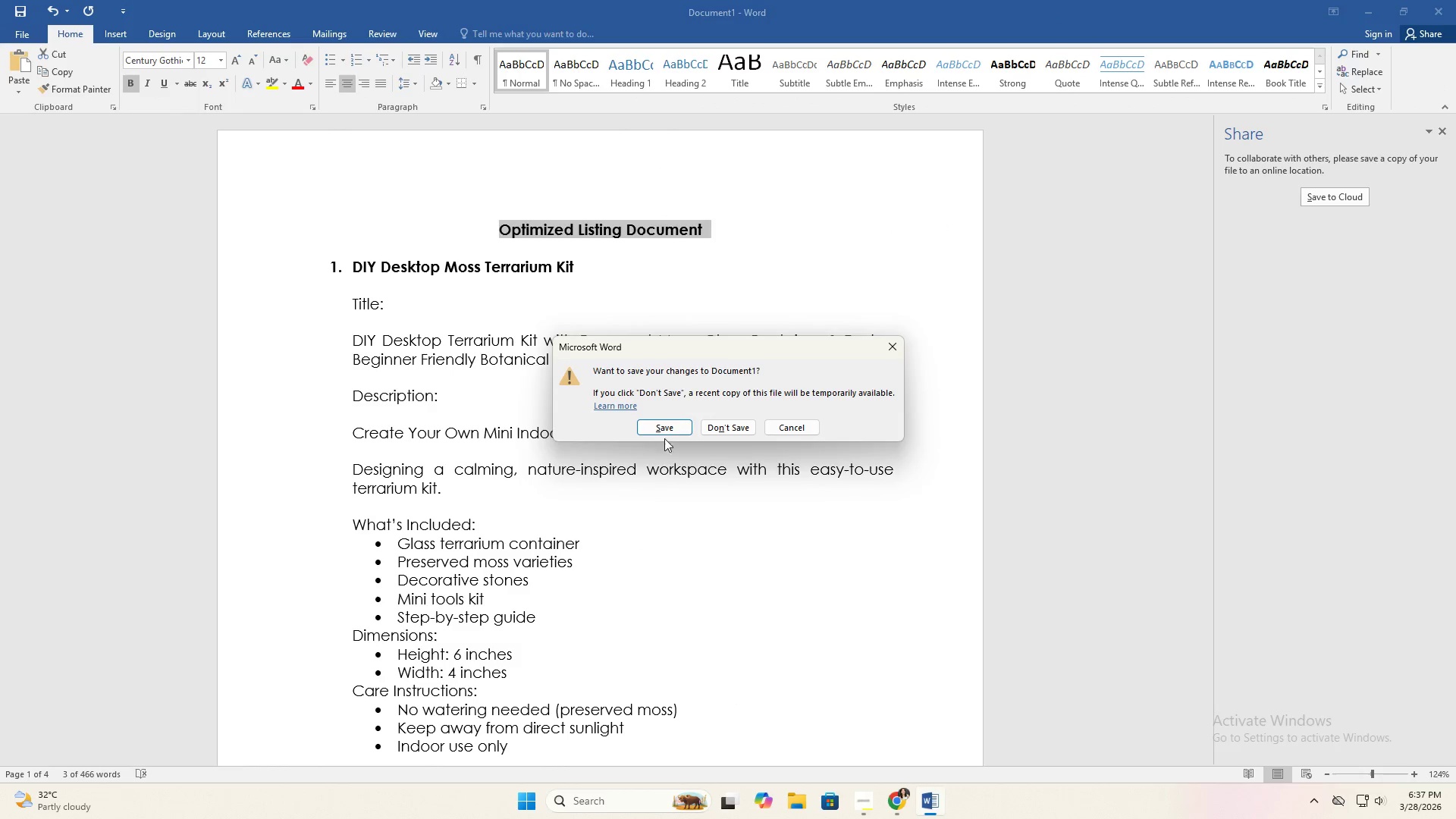 
left_click([729, 428])